 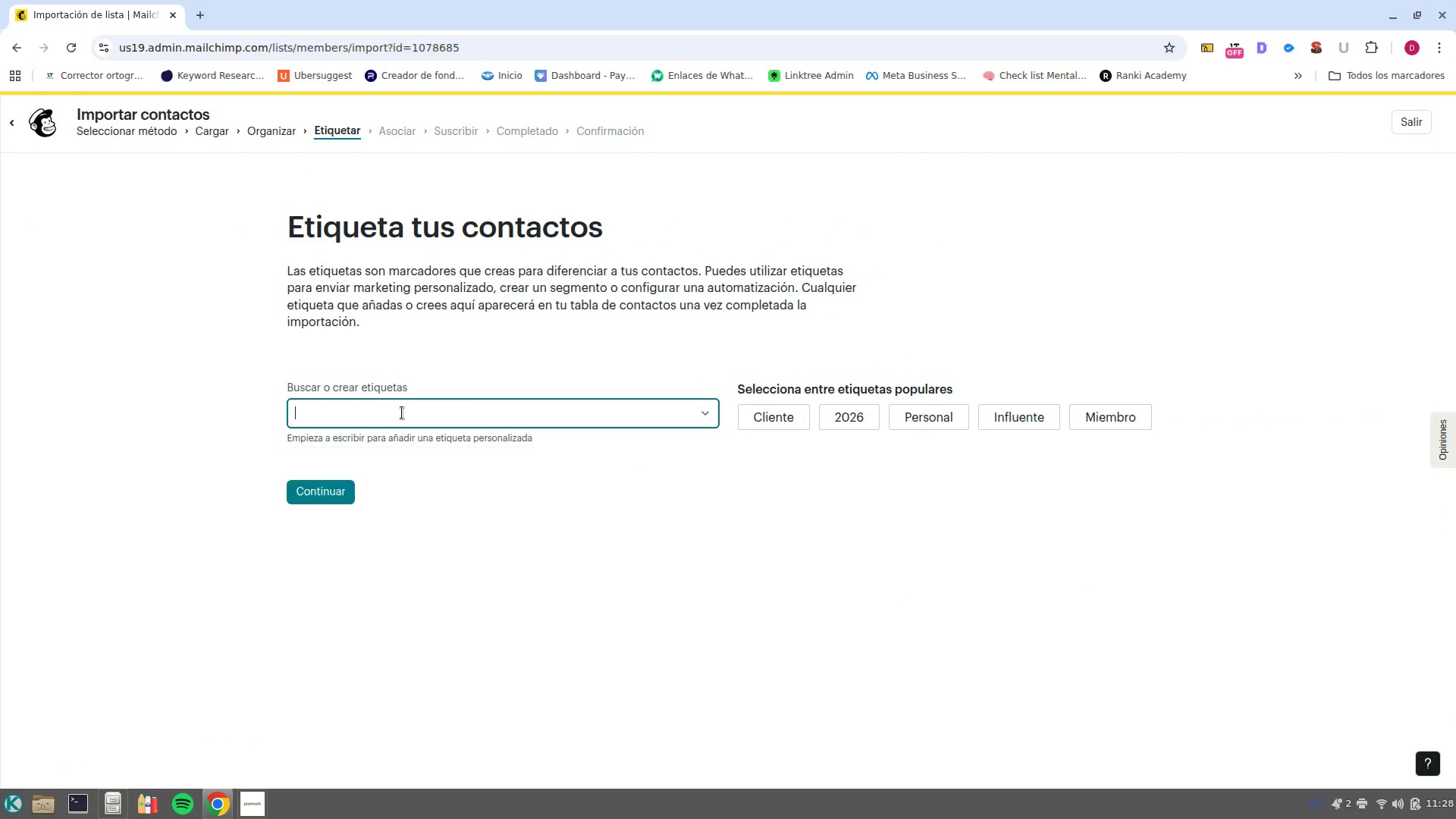 
key(Control+V)
 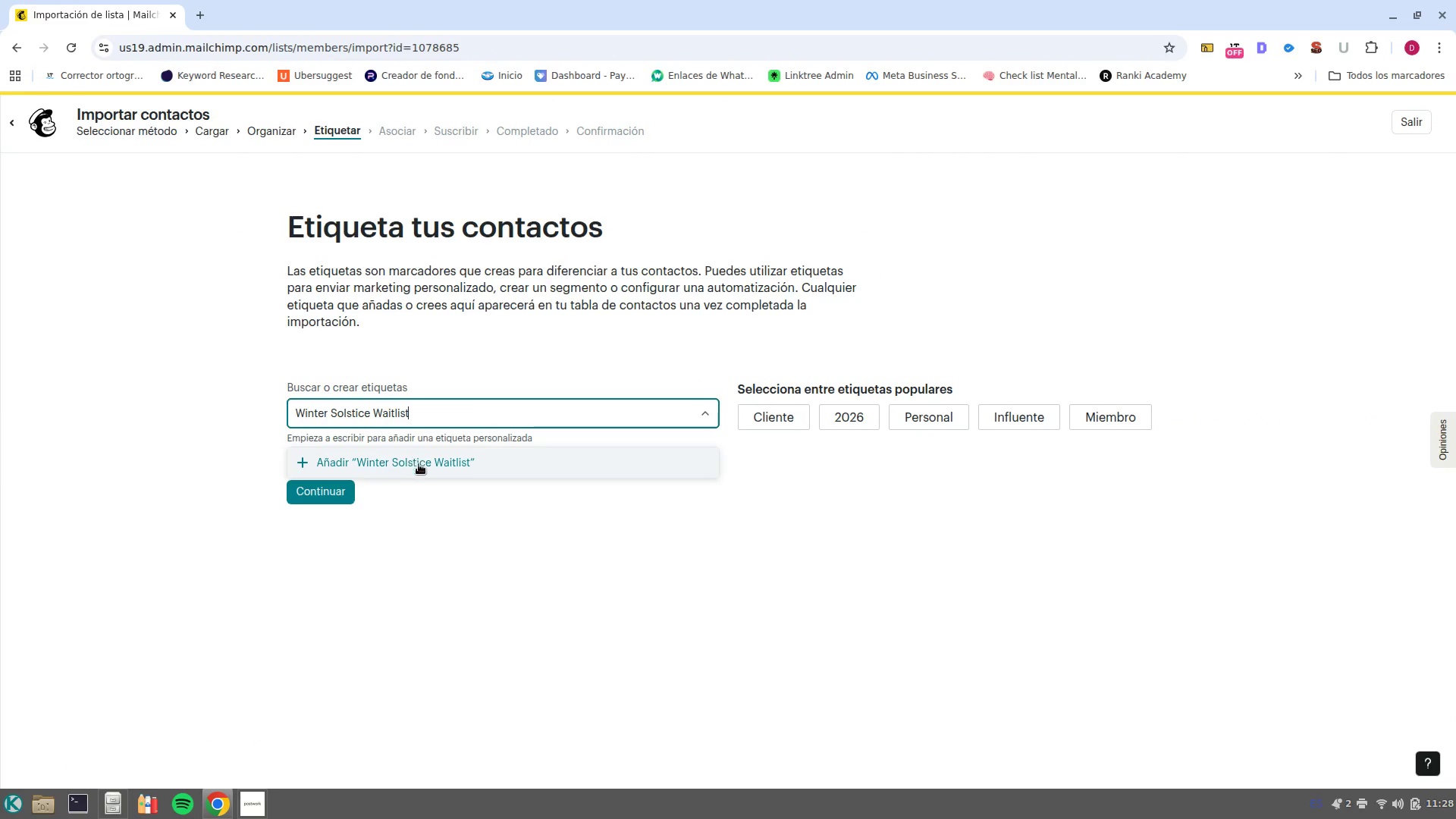 
left_click([425, 467])
 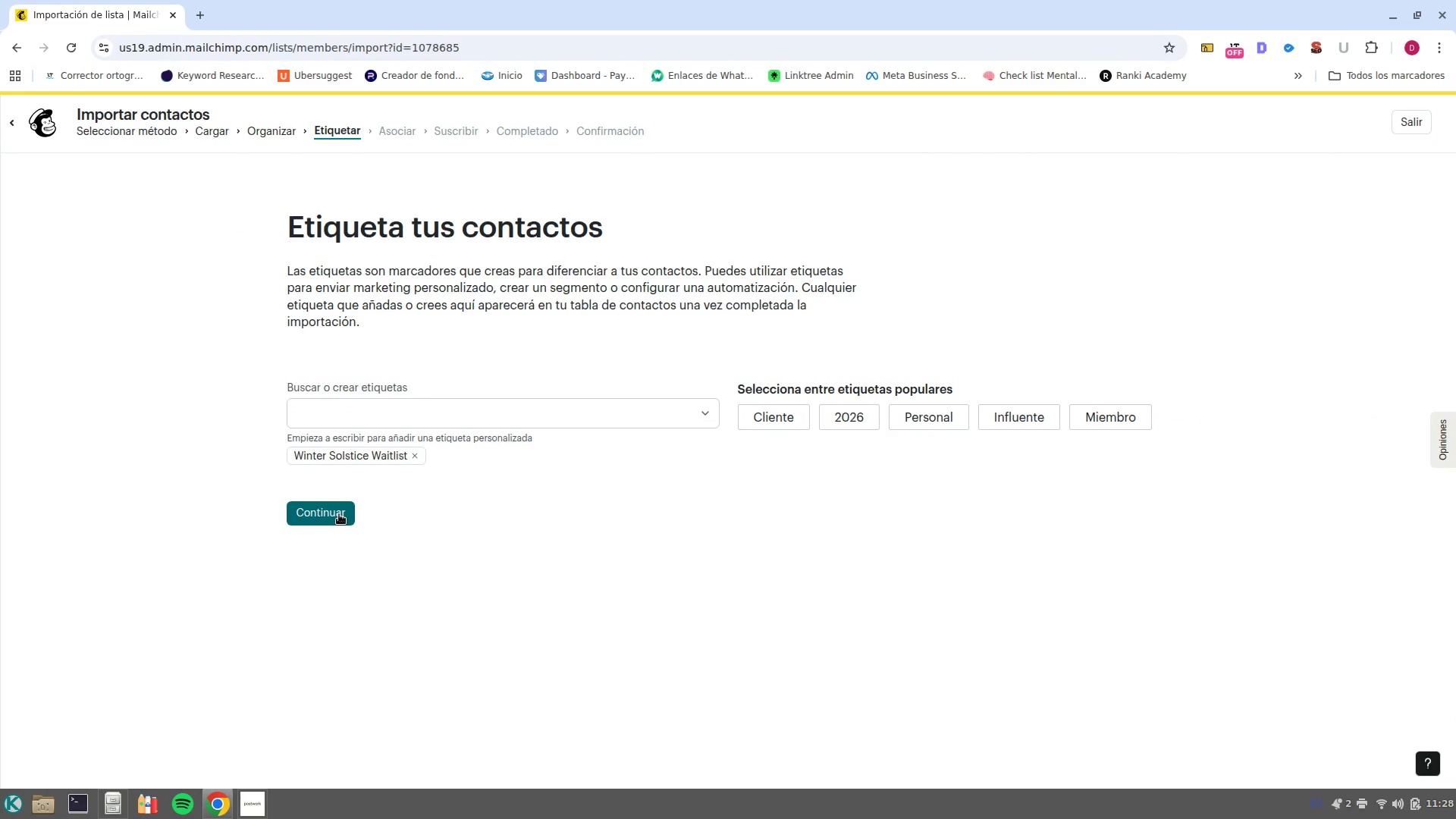 
left_click([339, 514])
 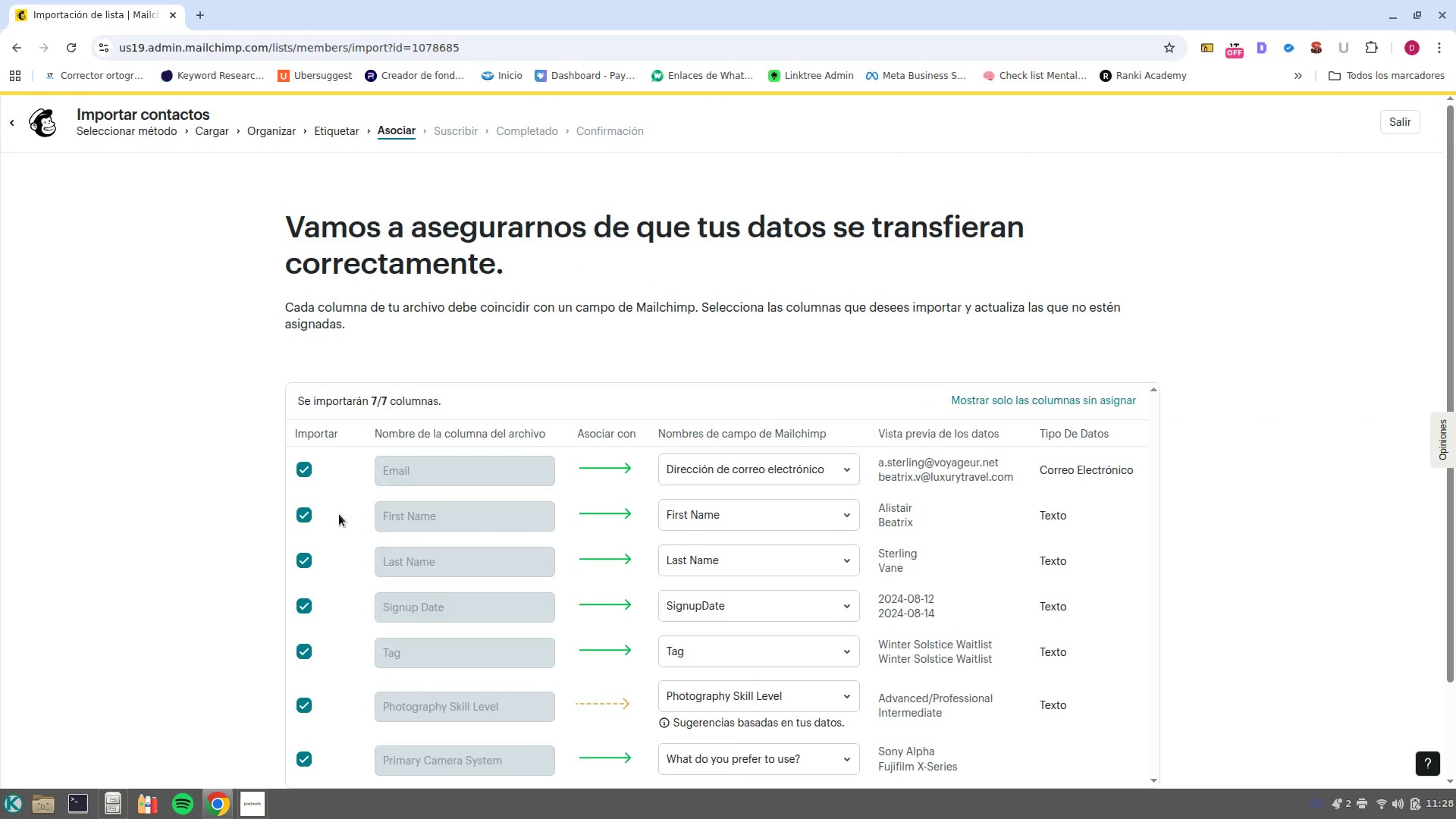 
scroll: coordinate [1226, 543], scroll_direction: down, amount: 3.0
 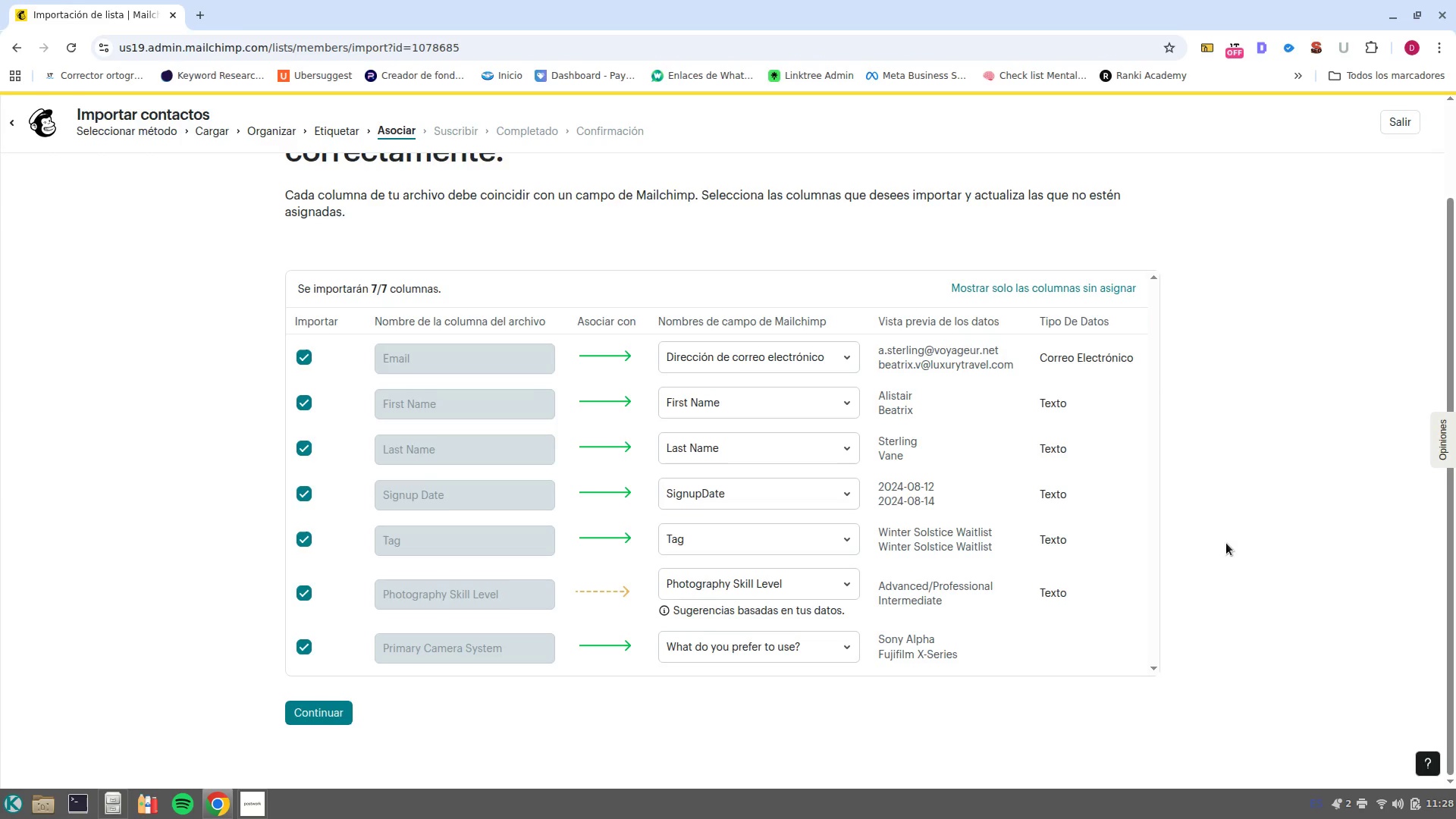 
wait(5.41)
 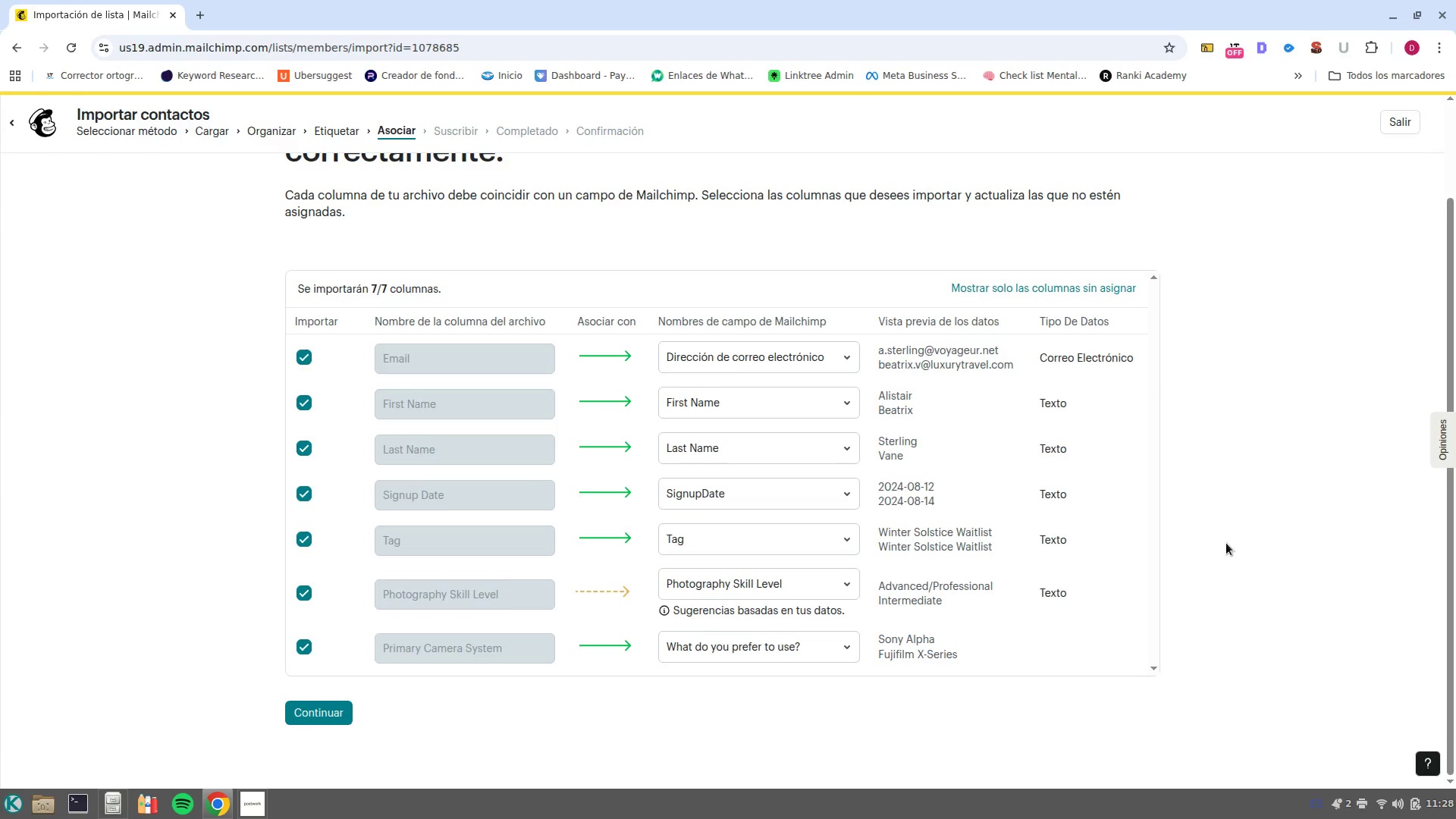 
left_click([844, 653])
 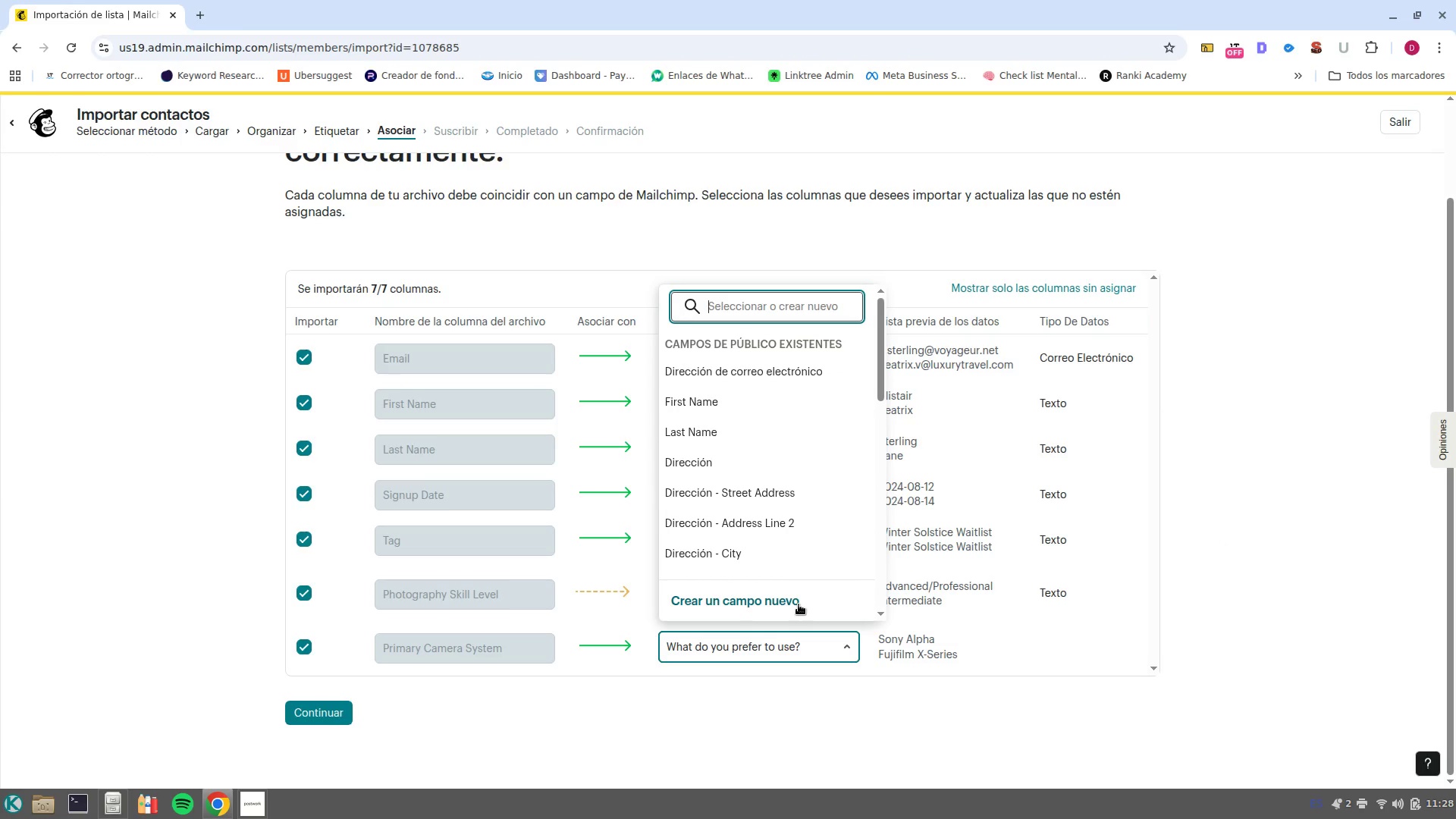 
left_click([799, 604])
 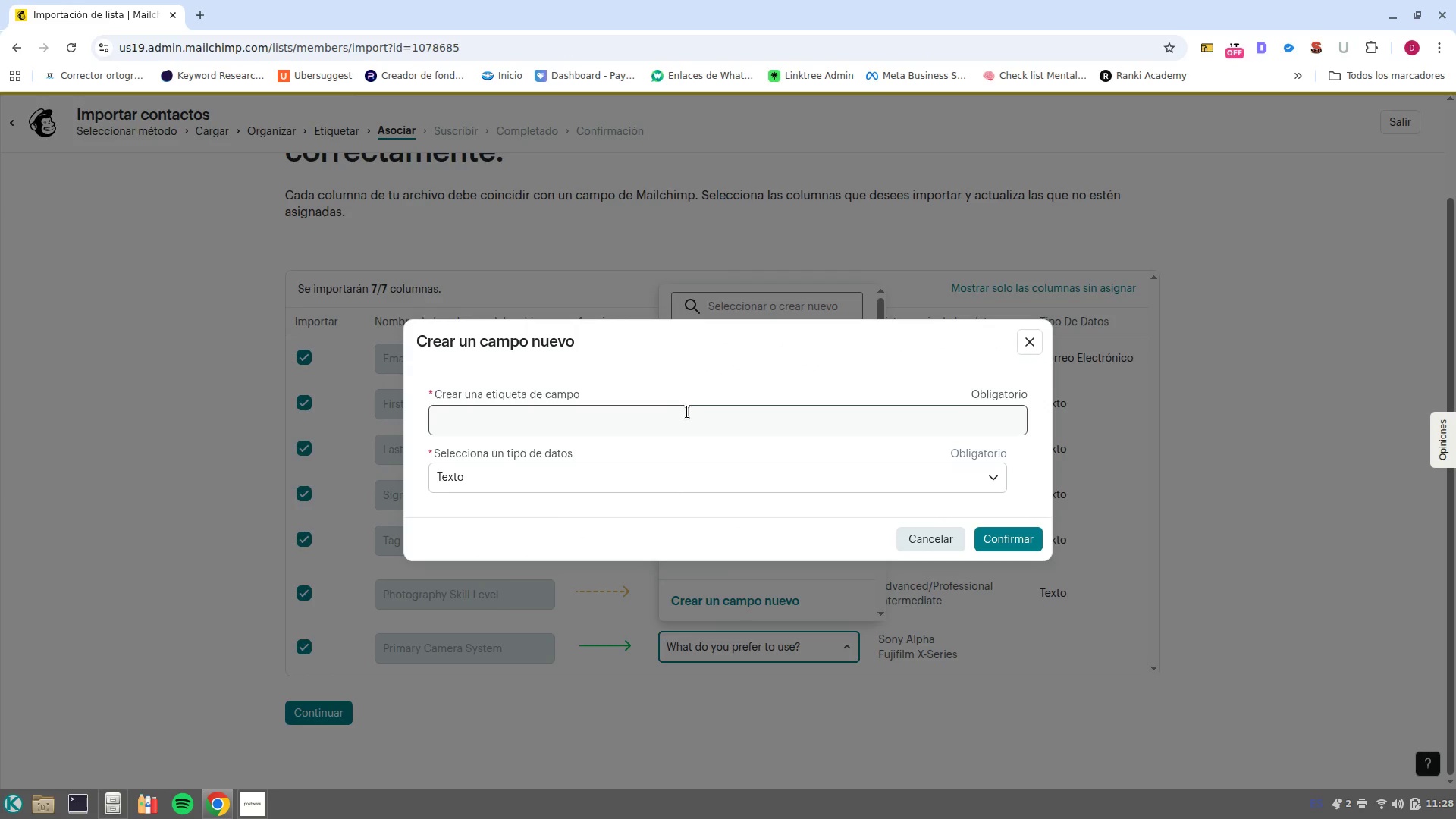 
left_click([692, 413])
 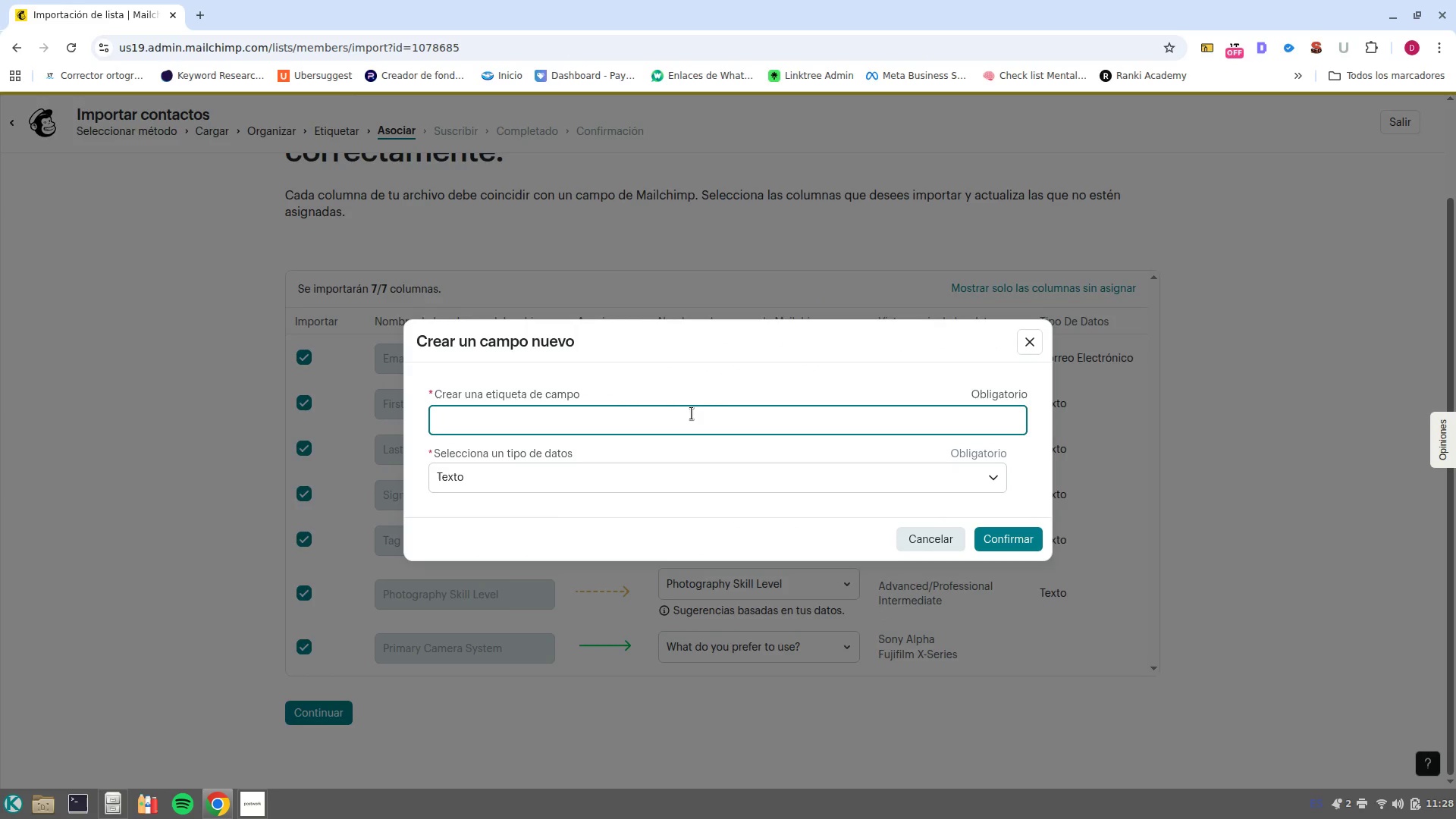 
type(Primary Camera Sytem)
 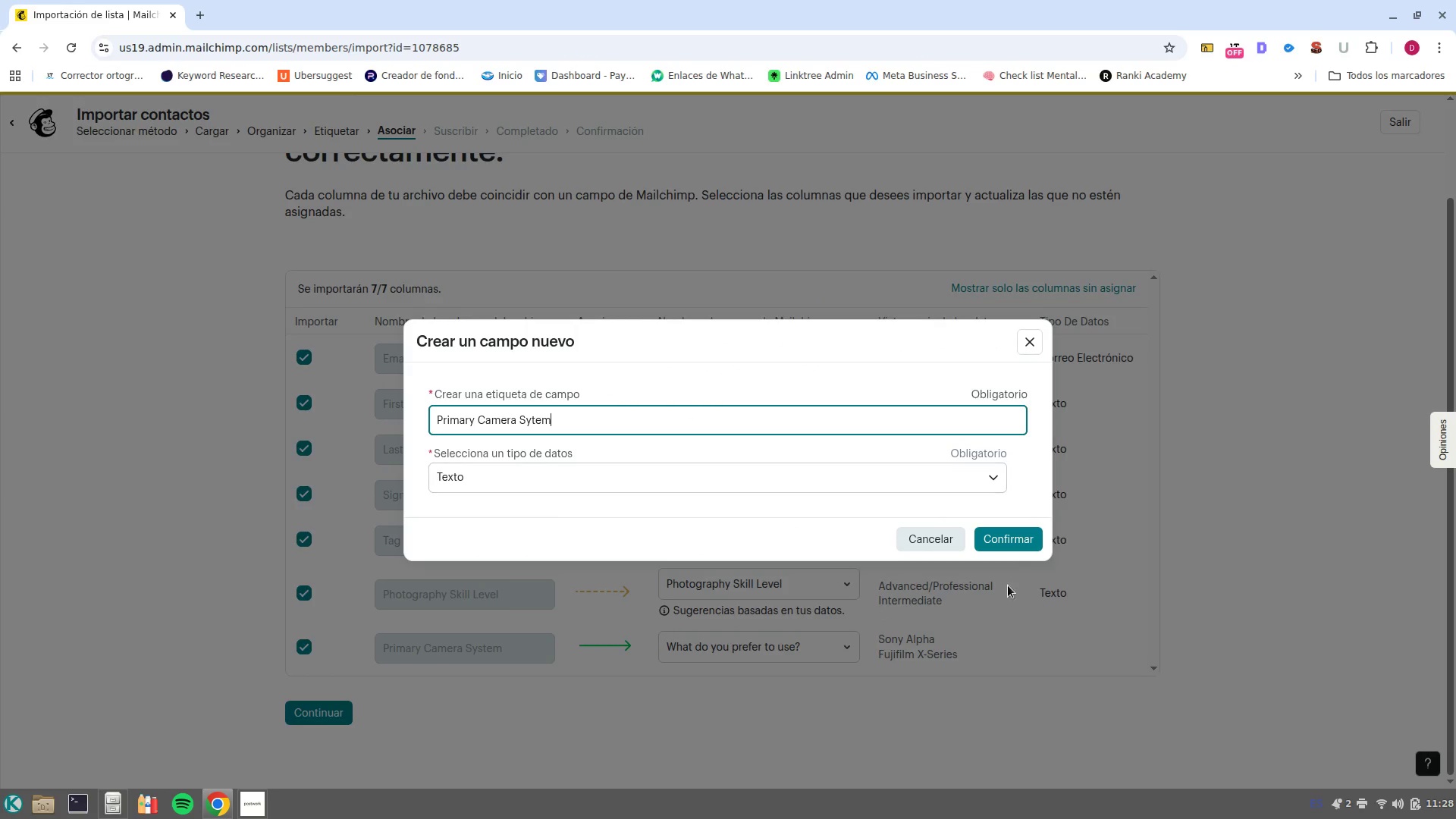 
left_click([1006, 538])
 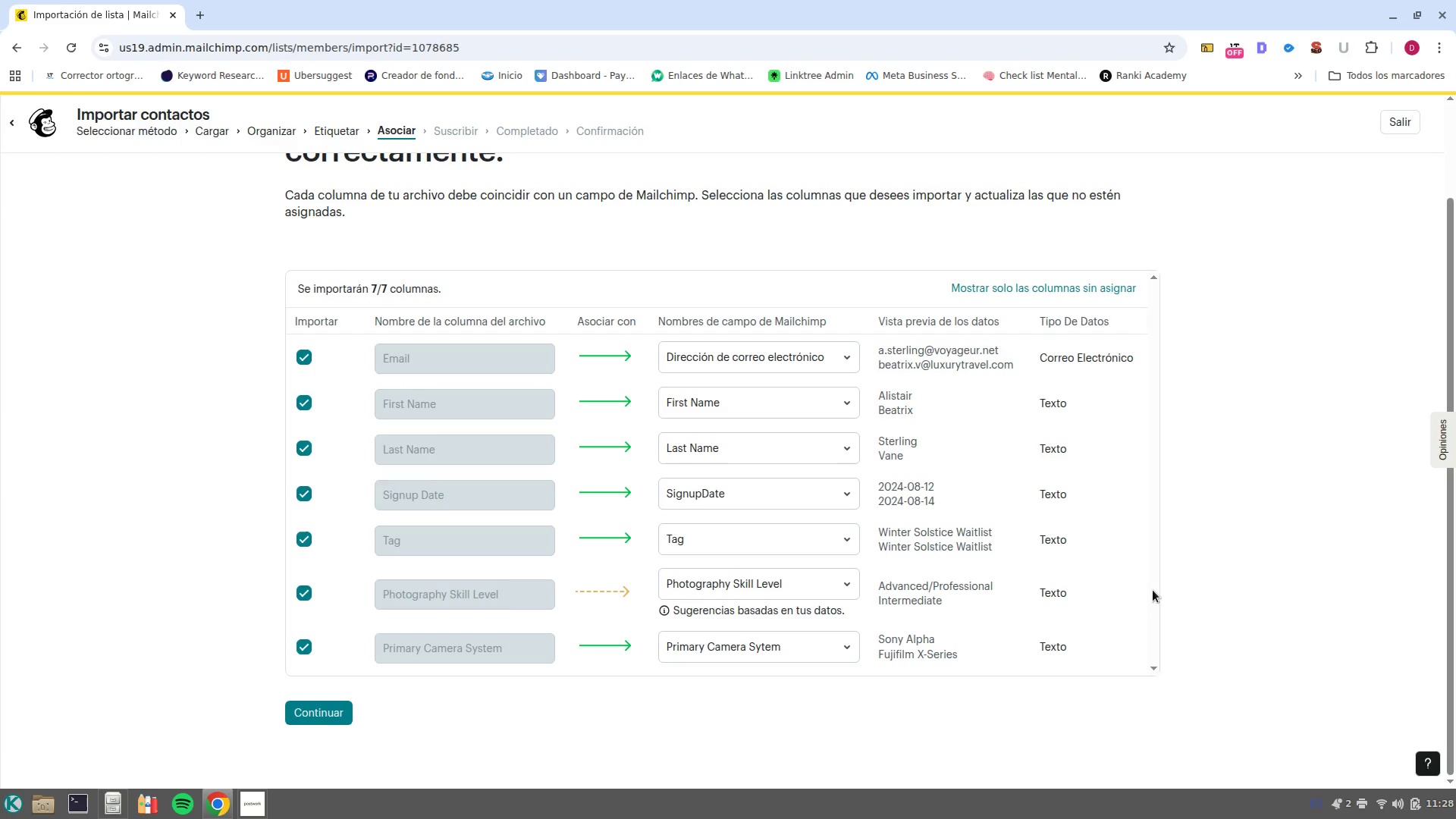 
wait(9.98)
 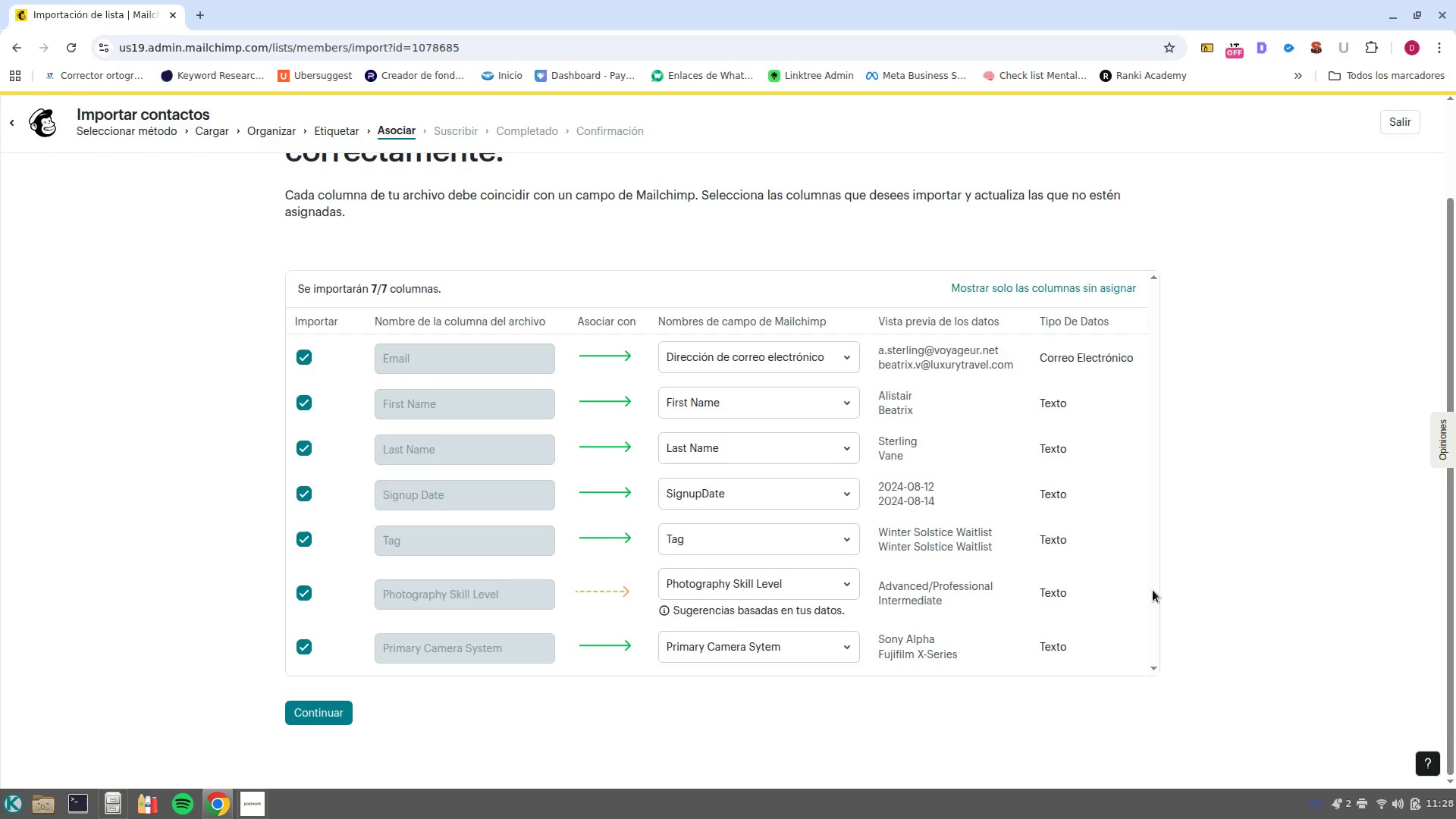 
scroll: coordinate [414, 735], scroll_direction: down, amount: 3.0
 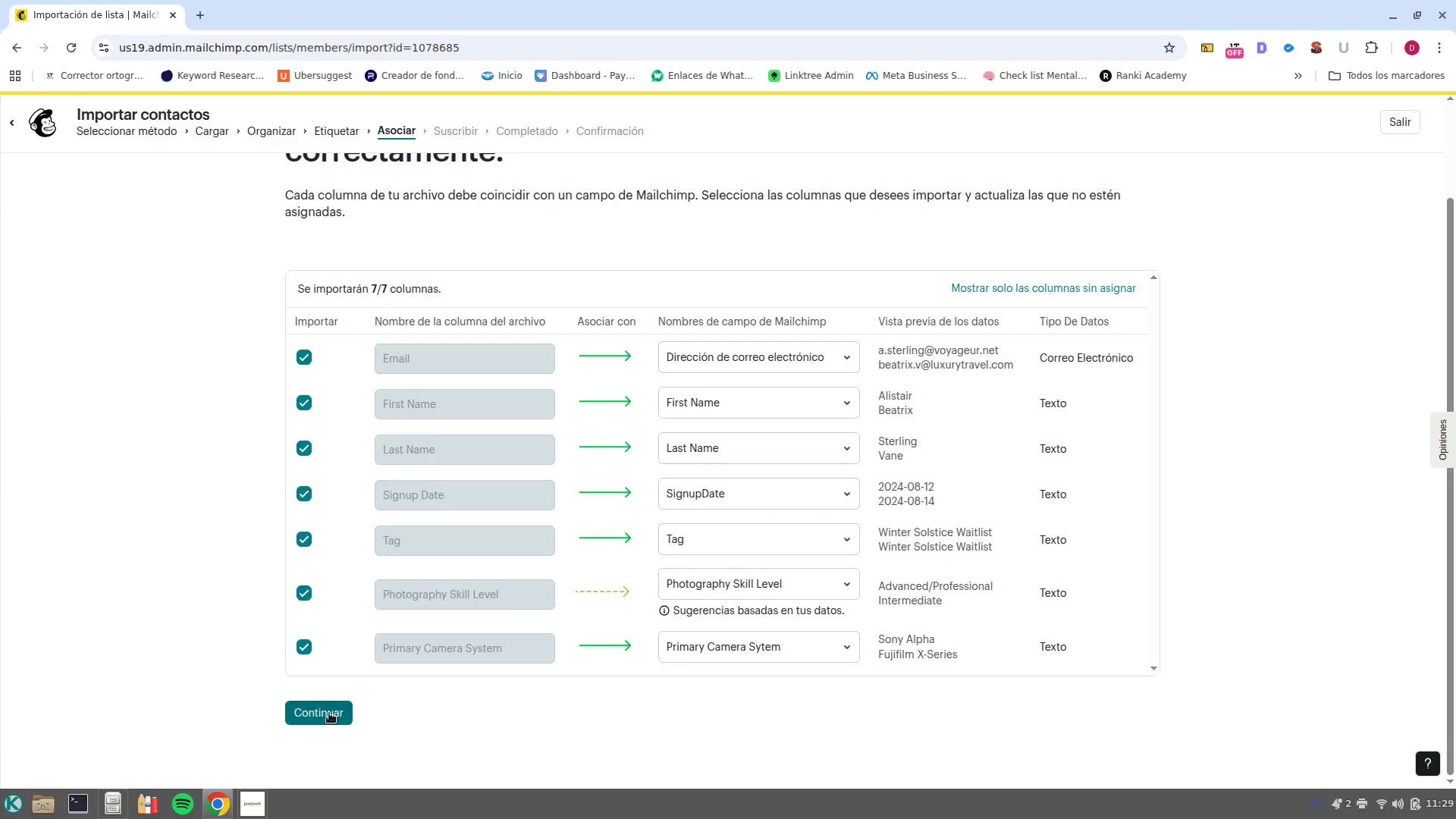 
left_click([329, 713])
 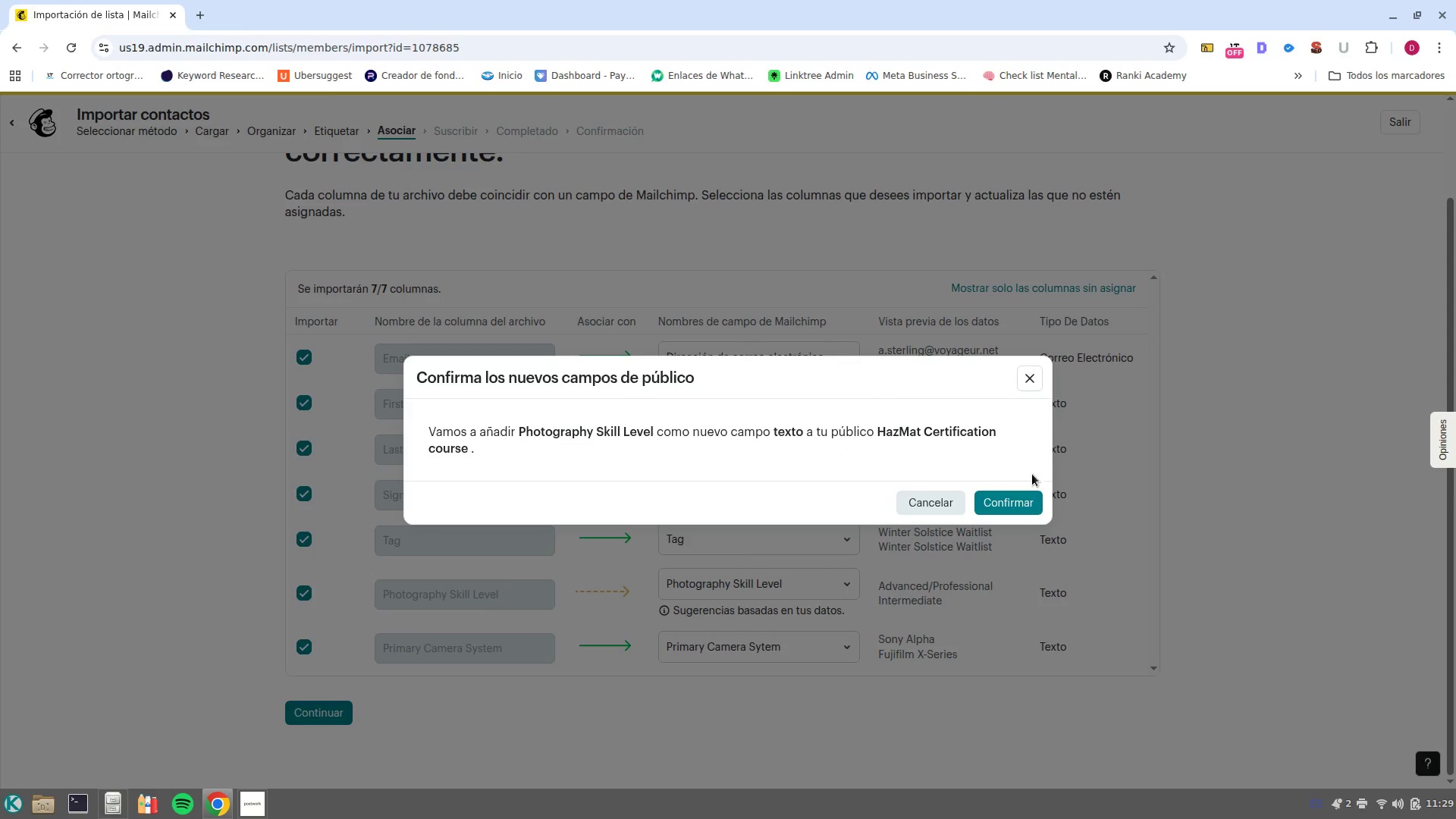 
left_click([1027, 499])
 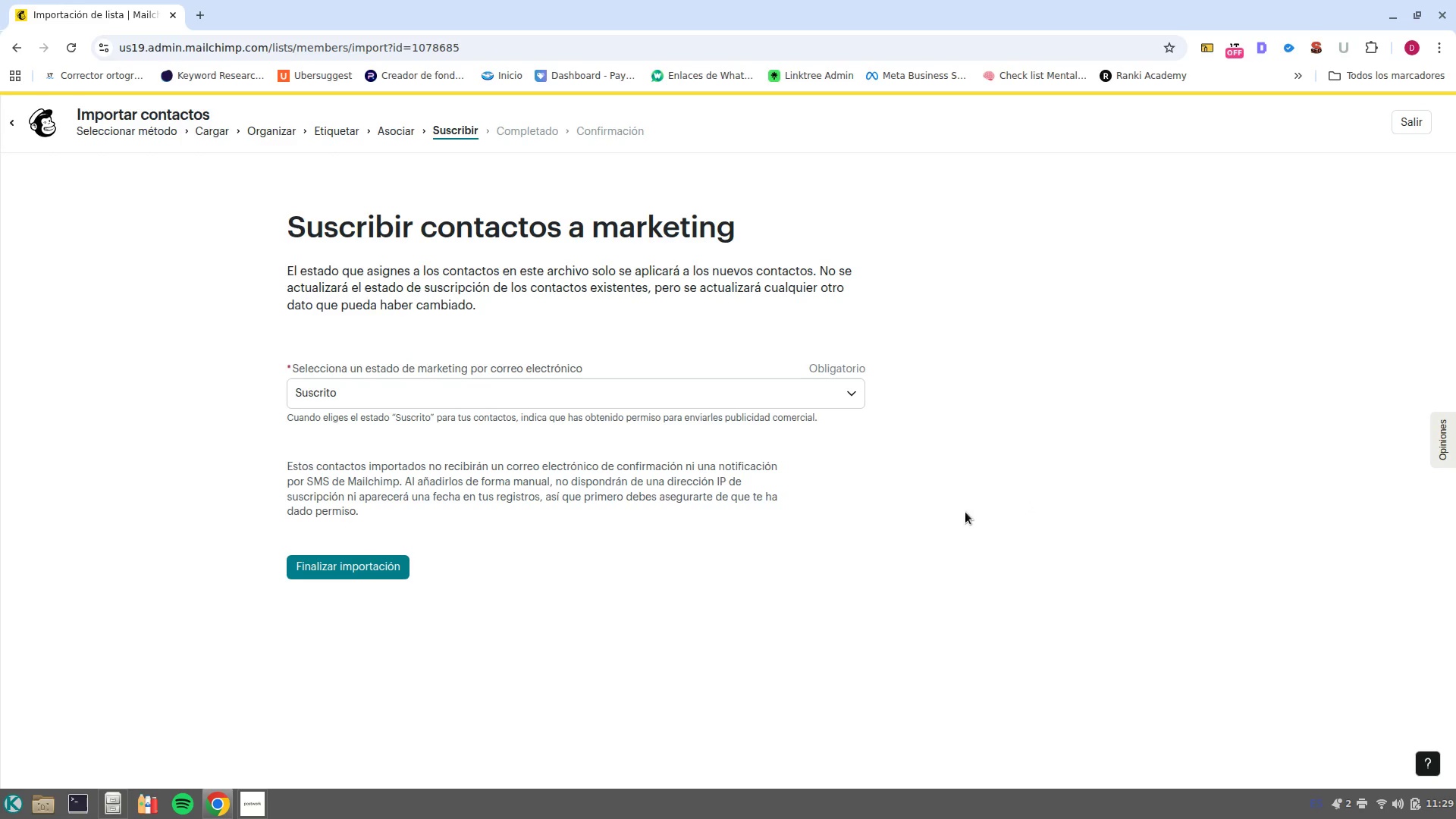 
left_click([361, 565])
 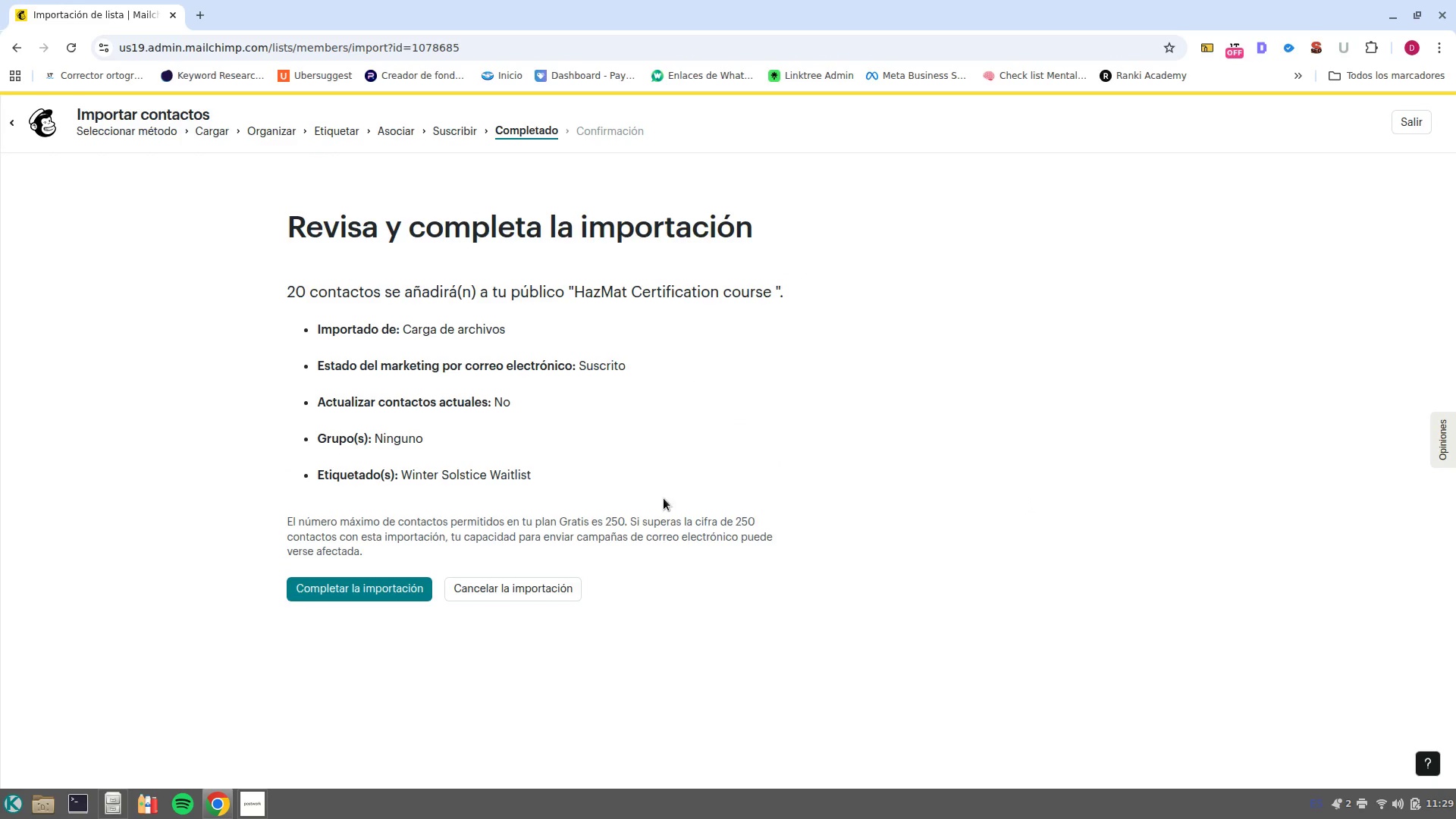 
left_click([394, 592])
 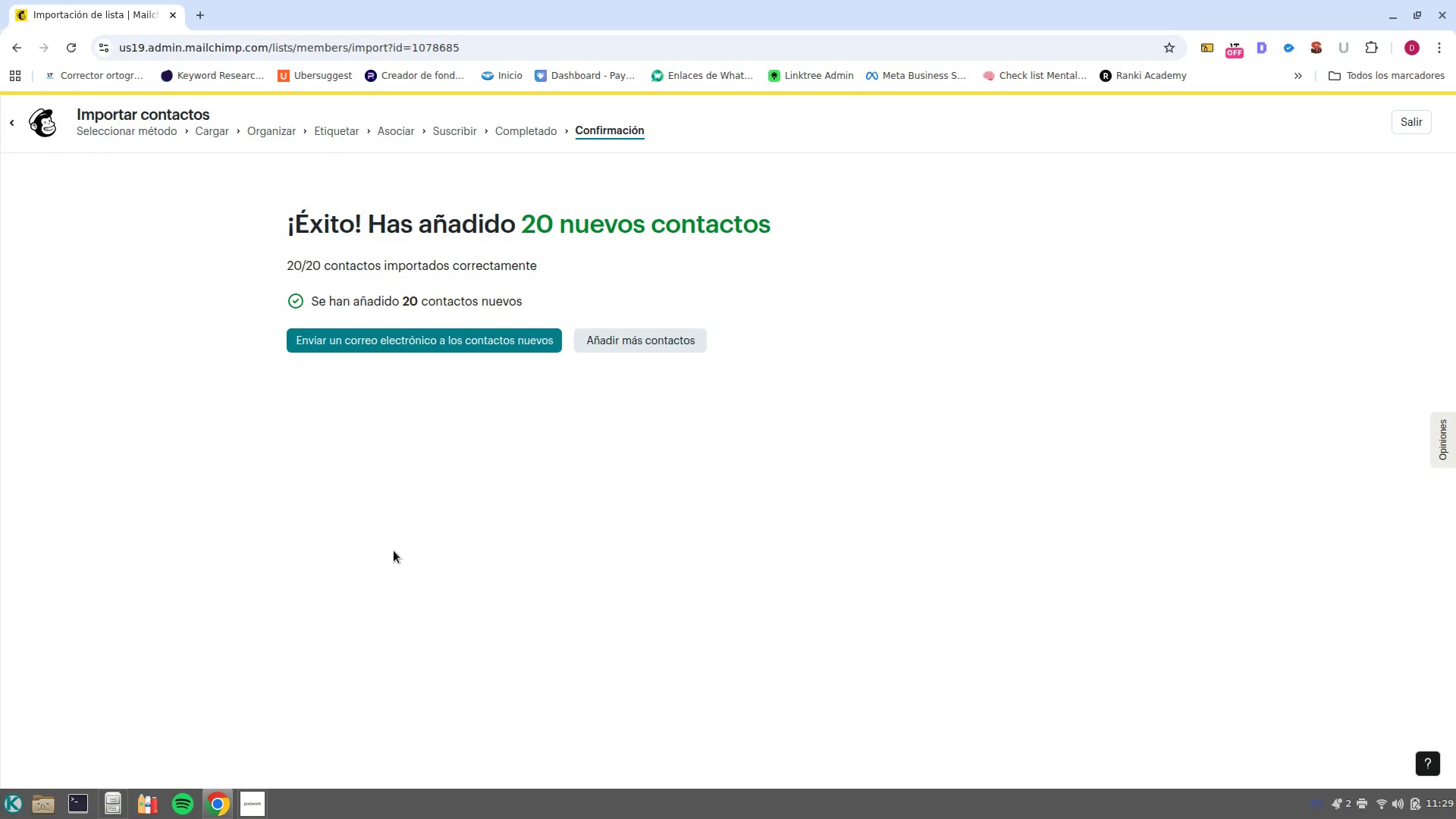 
wait(6.62)
 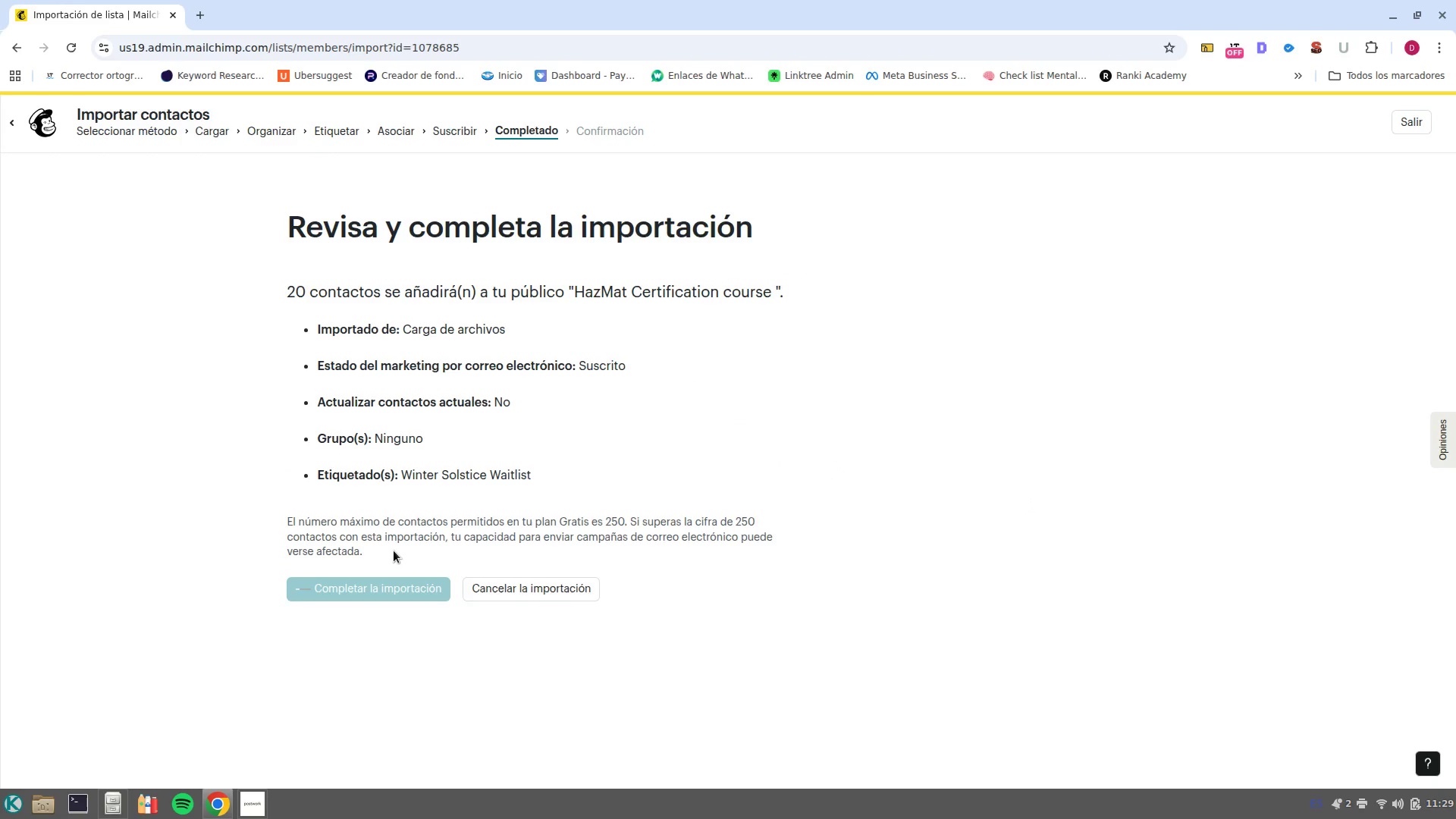 
left_click([1417, 111])
 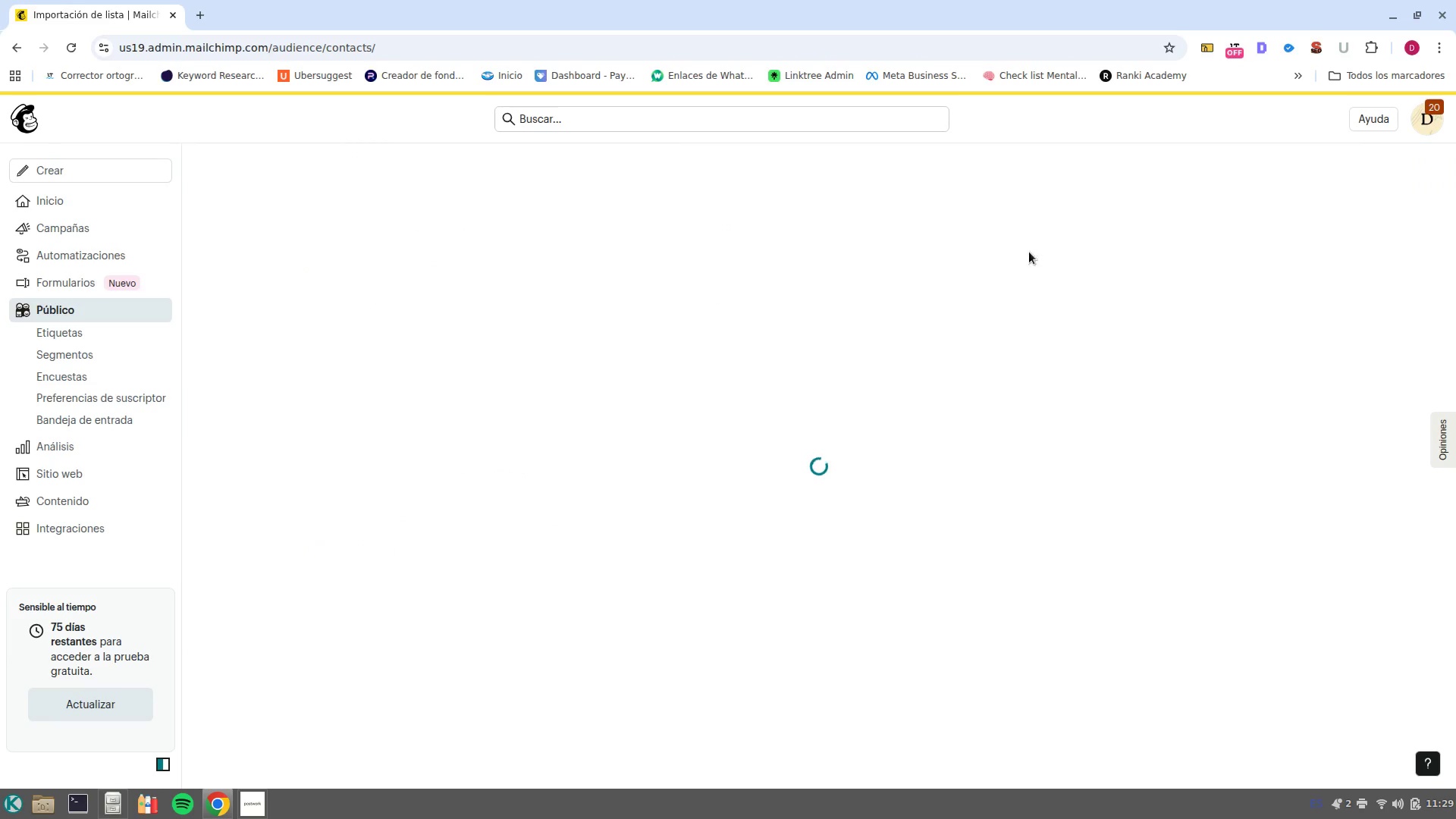 
mouse_move([1305, 278])
 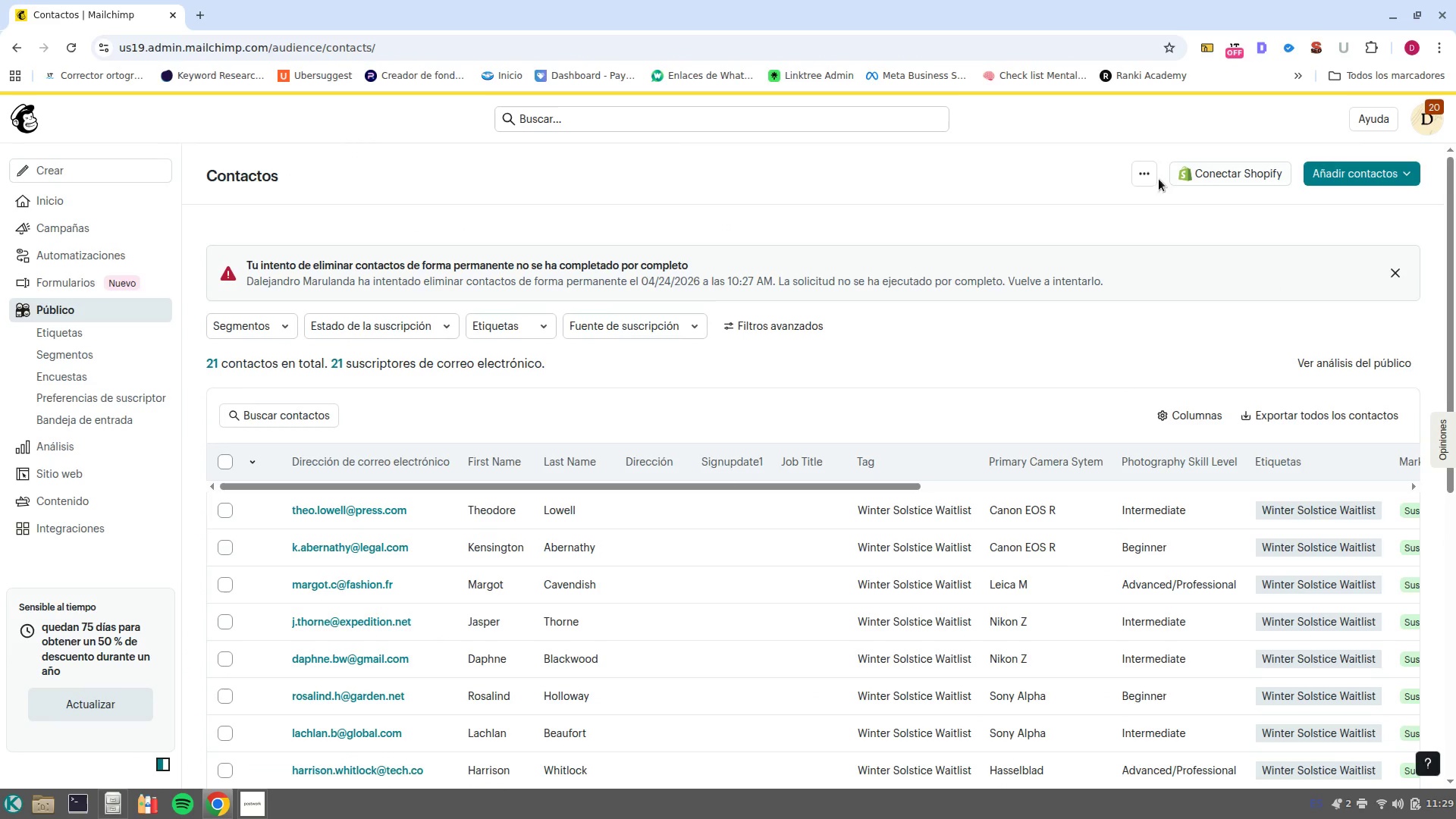 
left_click([1153, 174])
 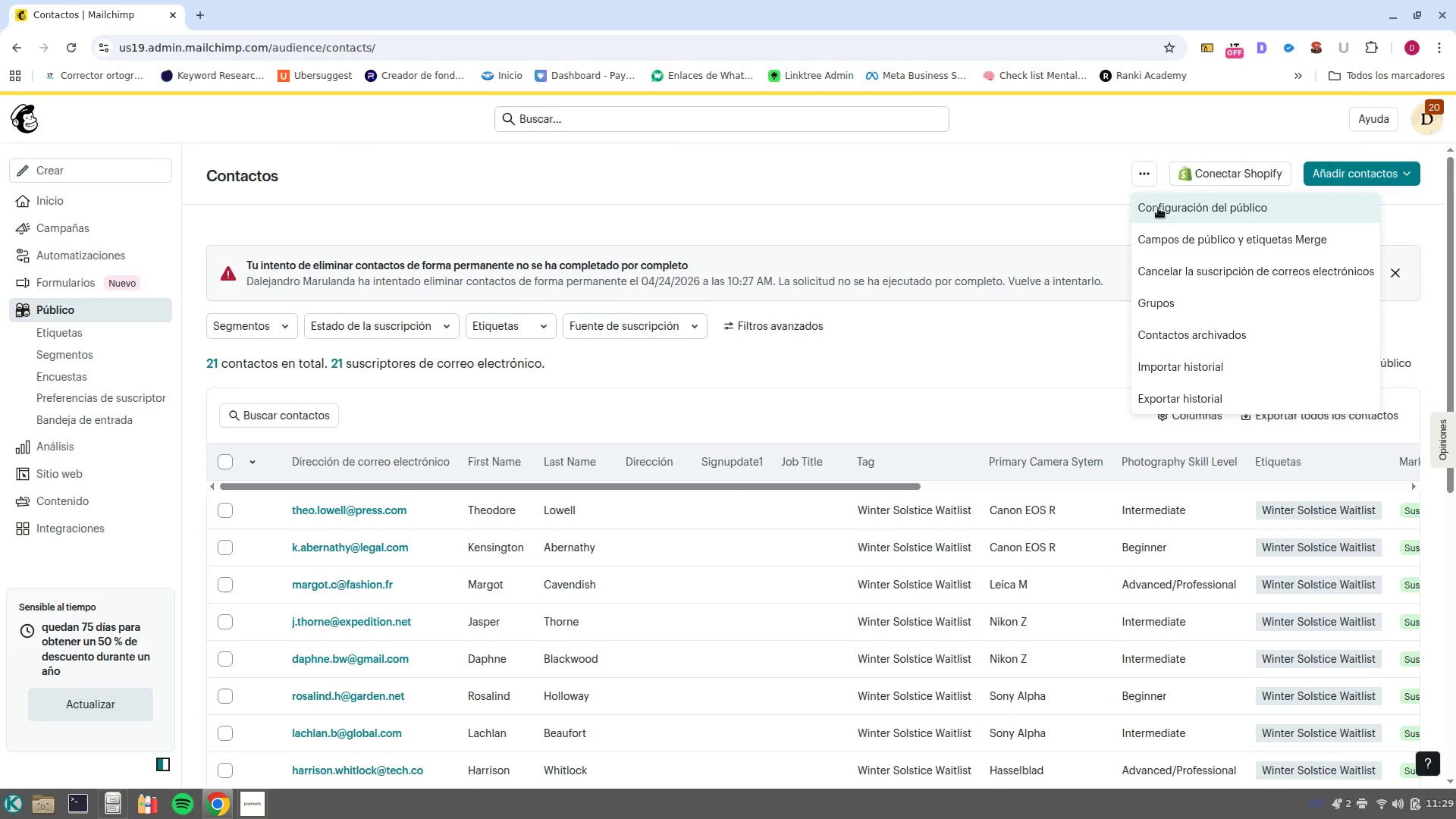 
left_click([1158, 208])
 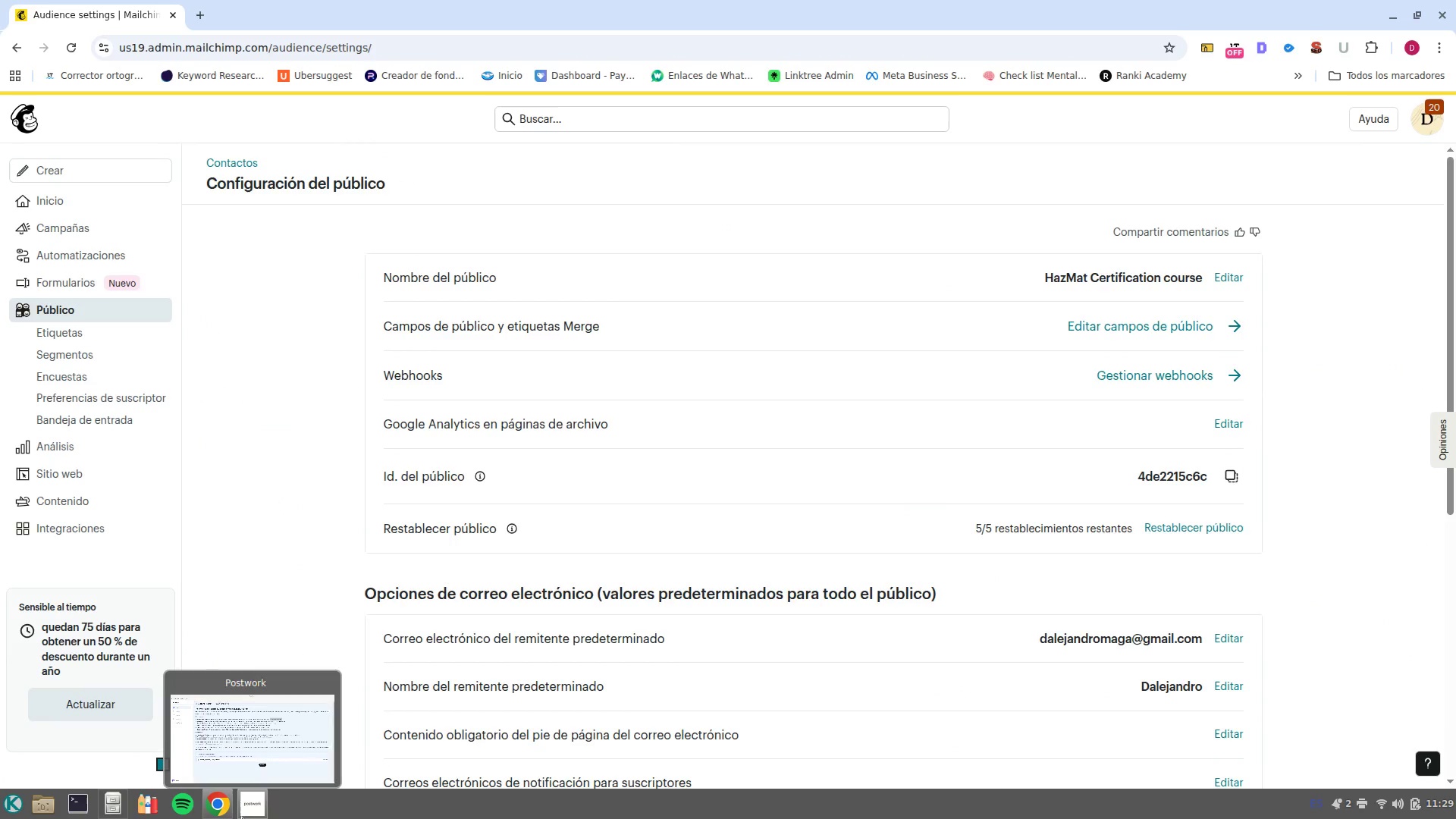 
left_click([249, 776])